 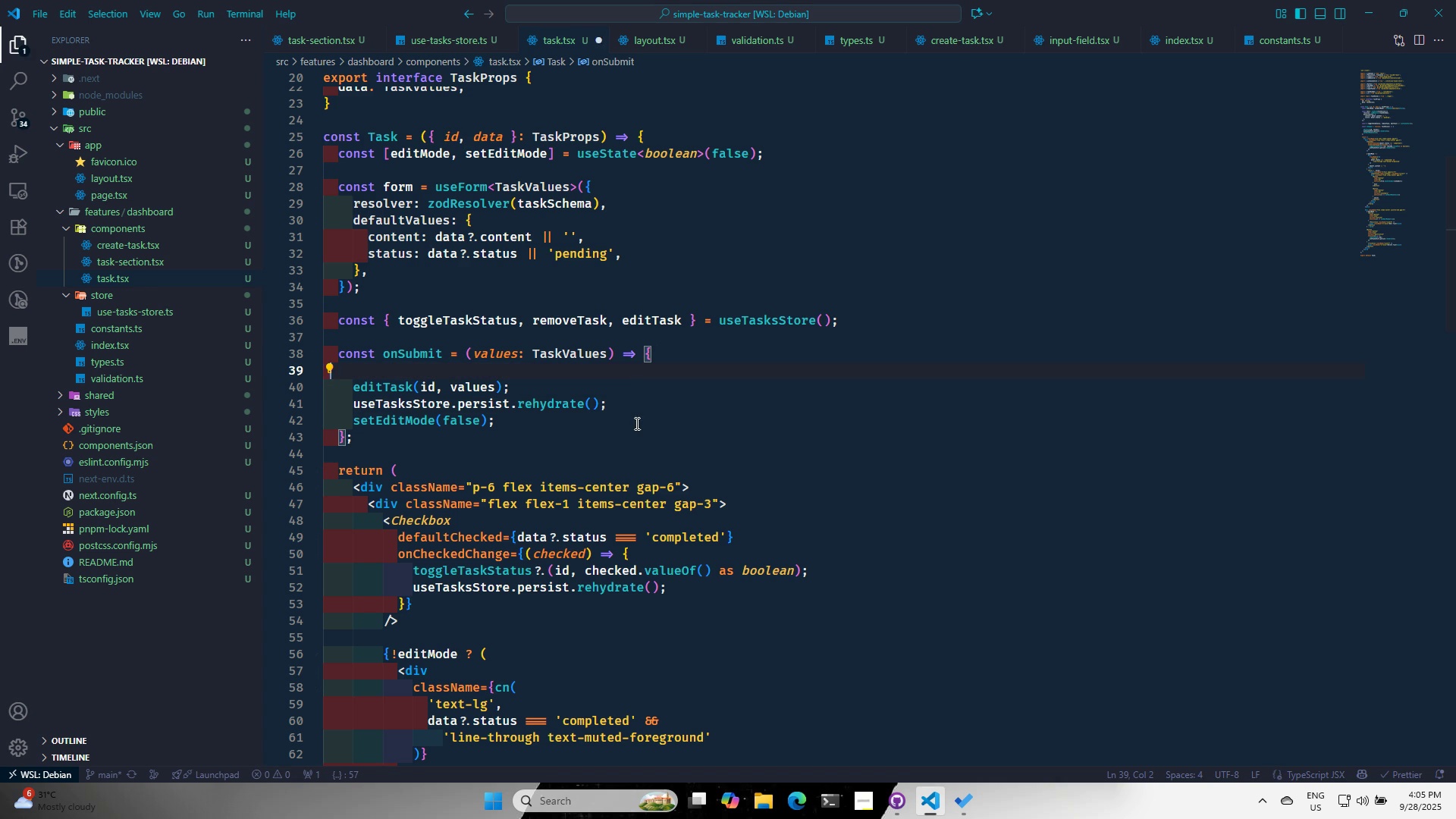 
key(Control+S)
 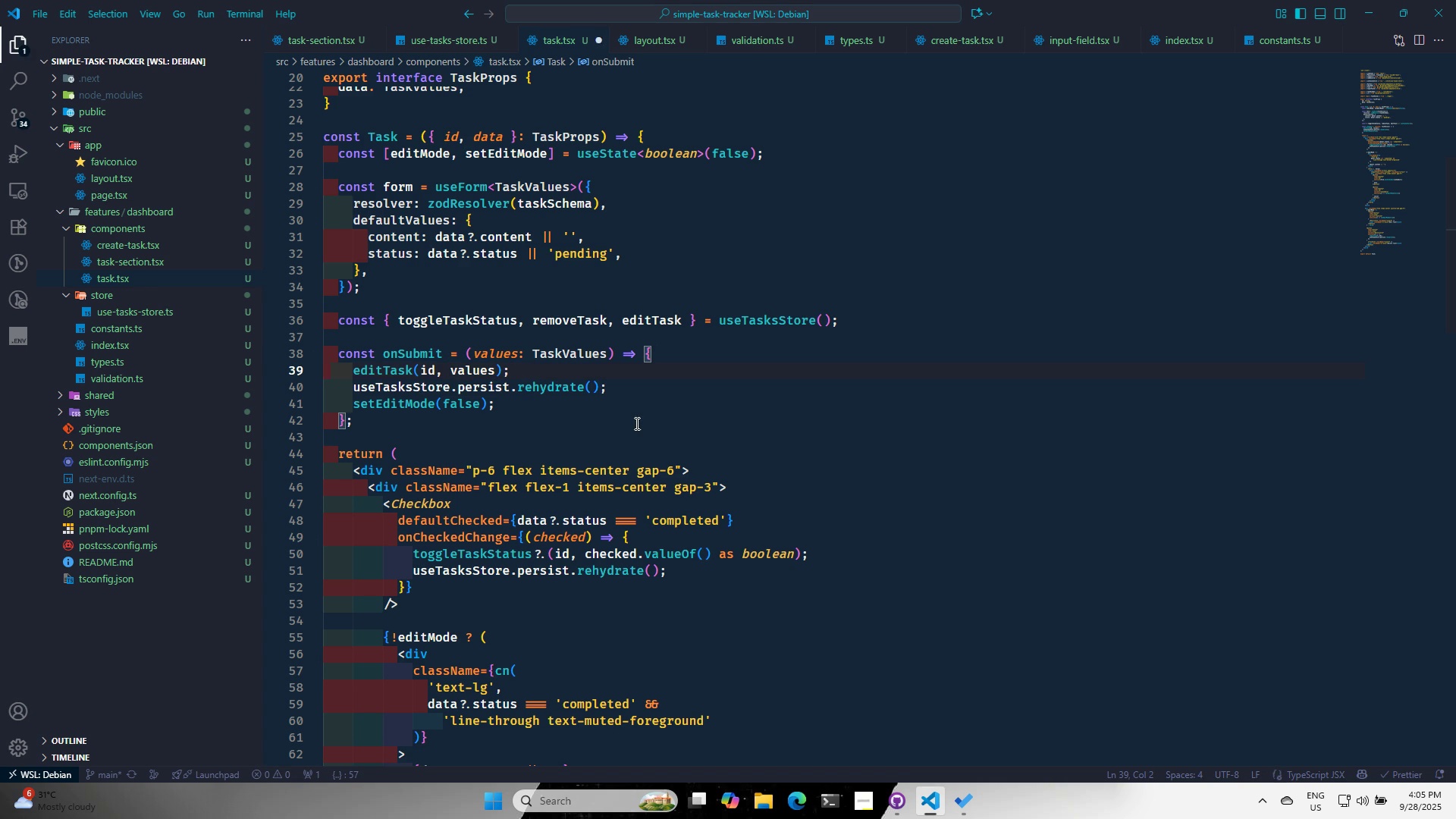 
key(Control+S)
 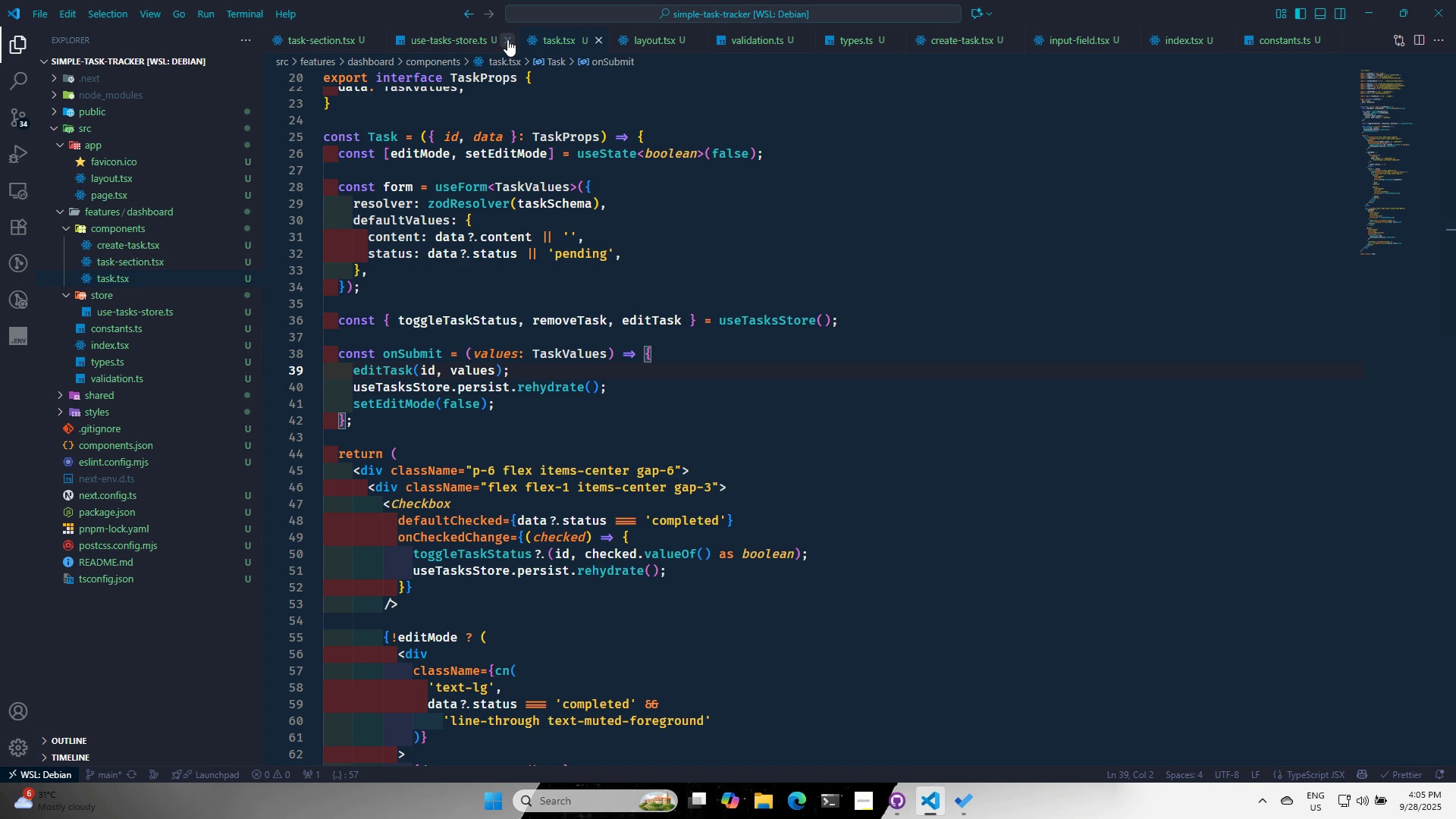 
left_click([507, 39])
 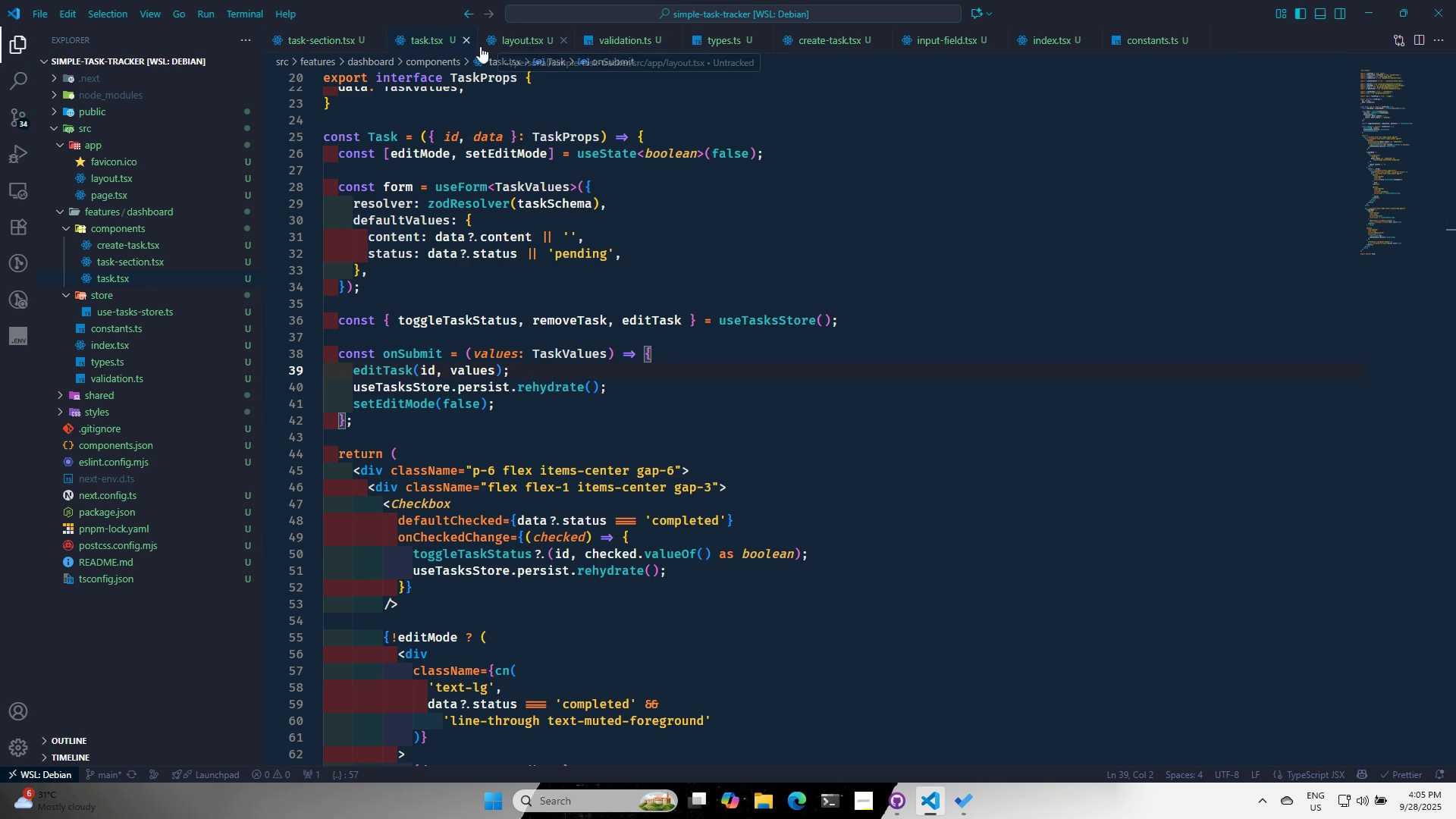 
left_click([465, 38])
 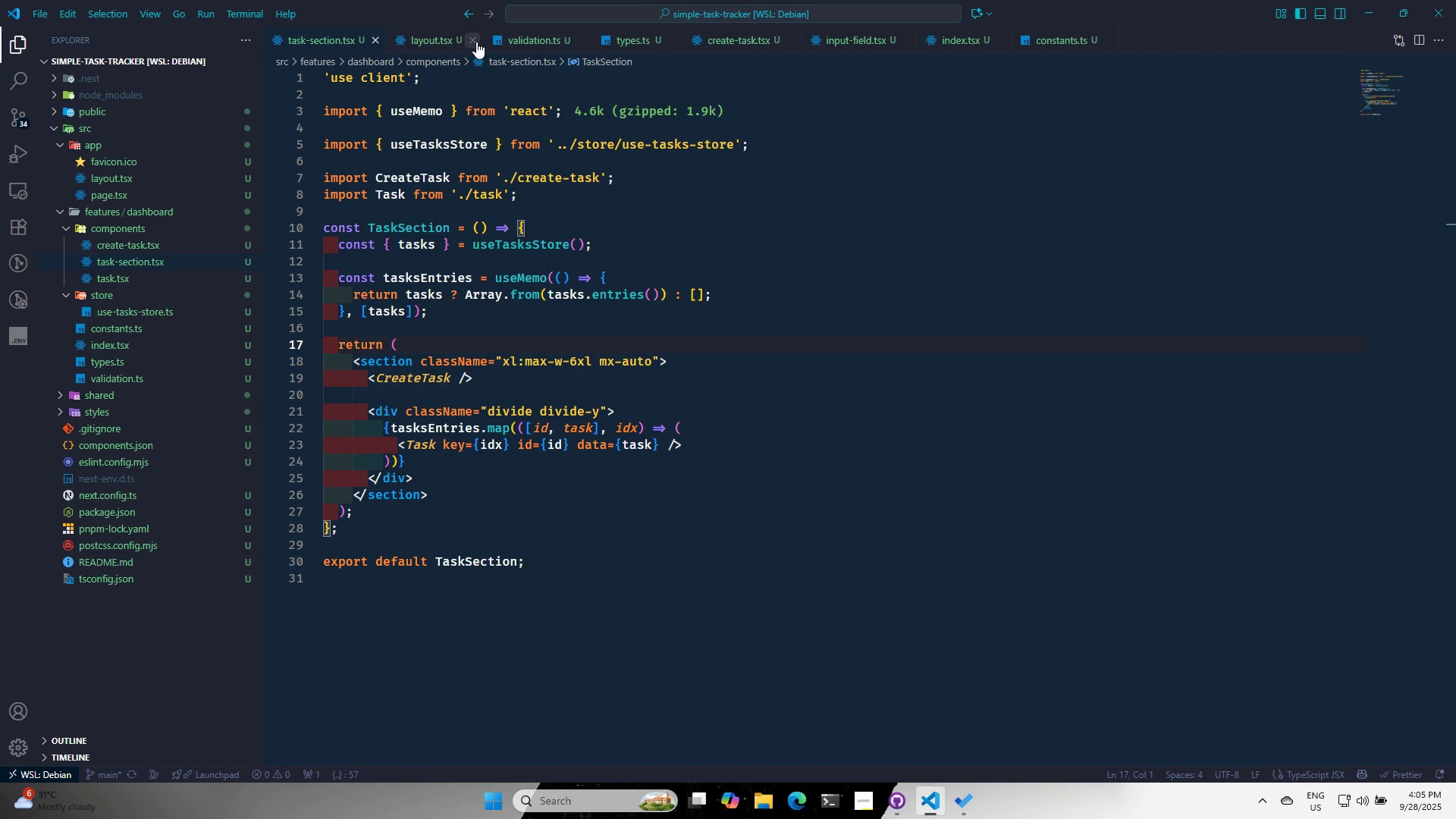 
left_click([476, 42])
 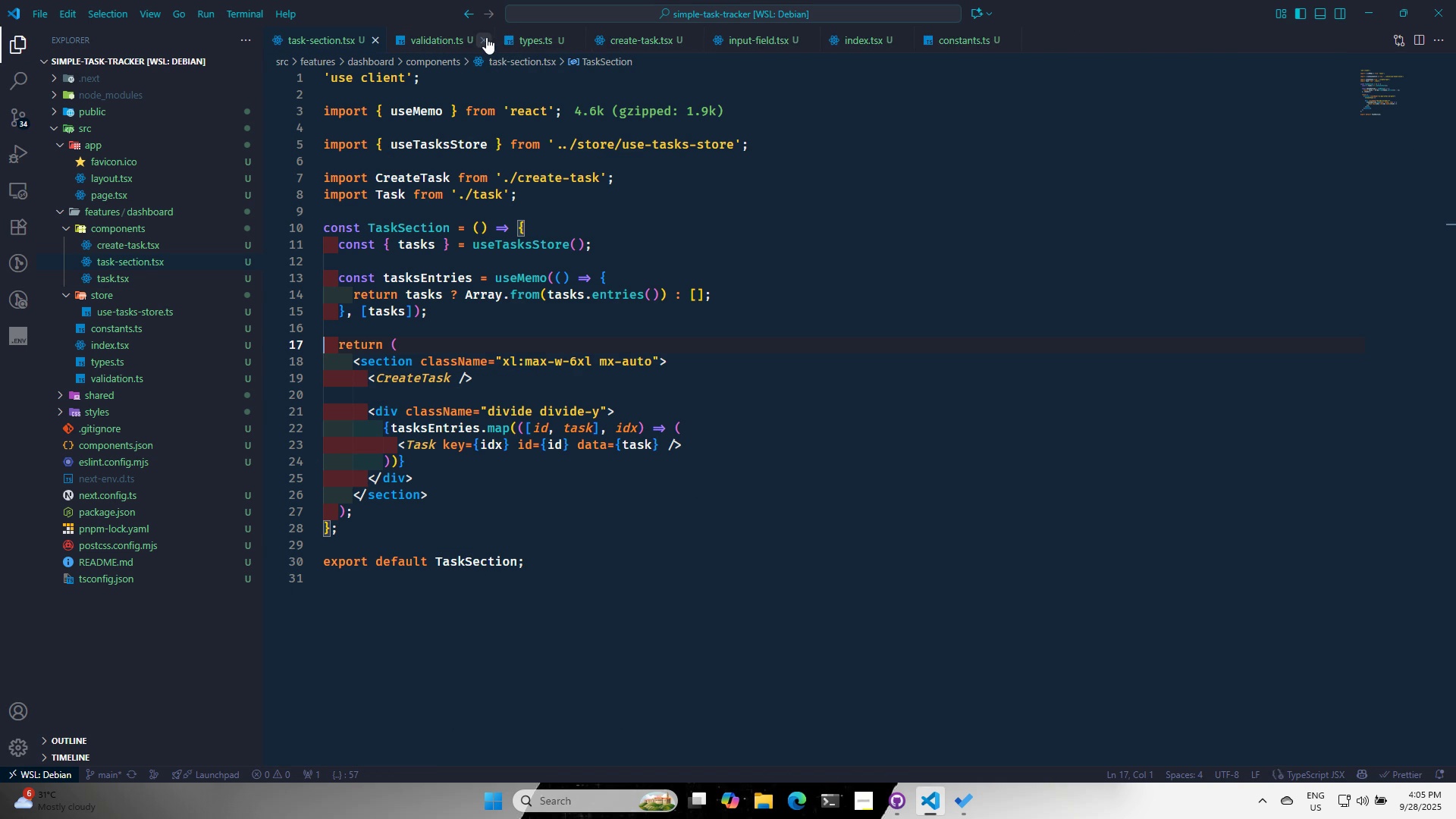 
left_click([486, 36])
 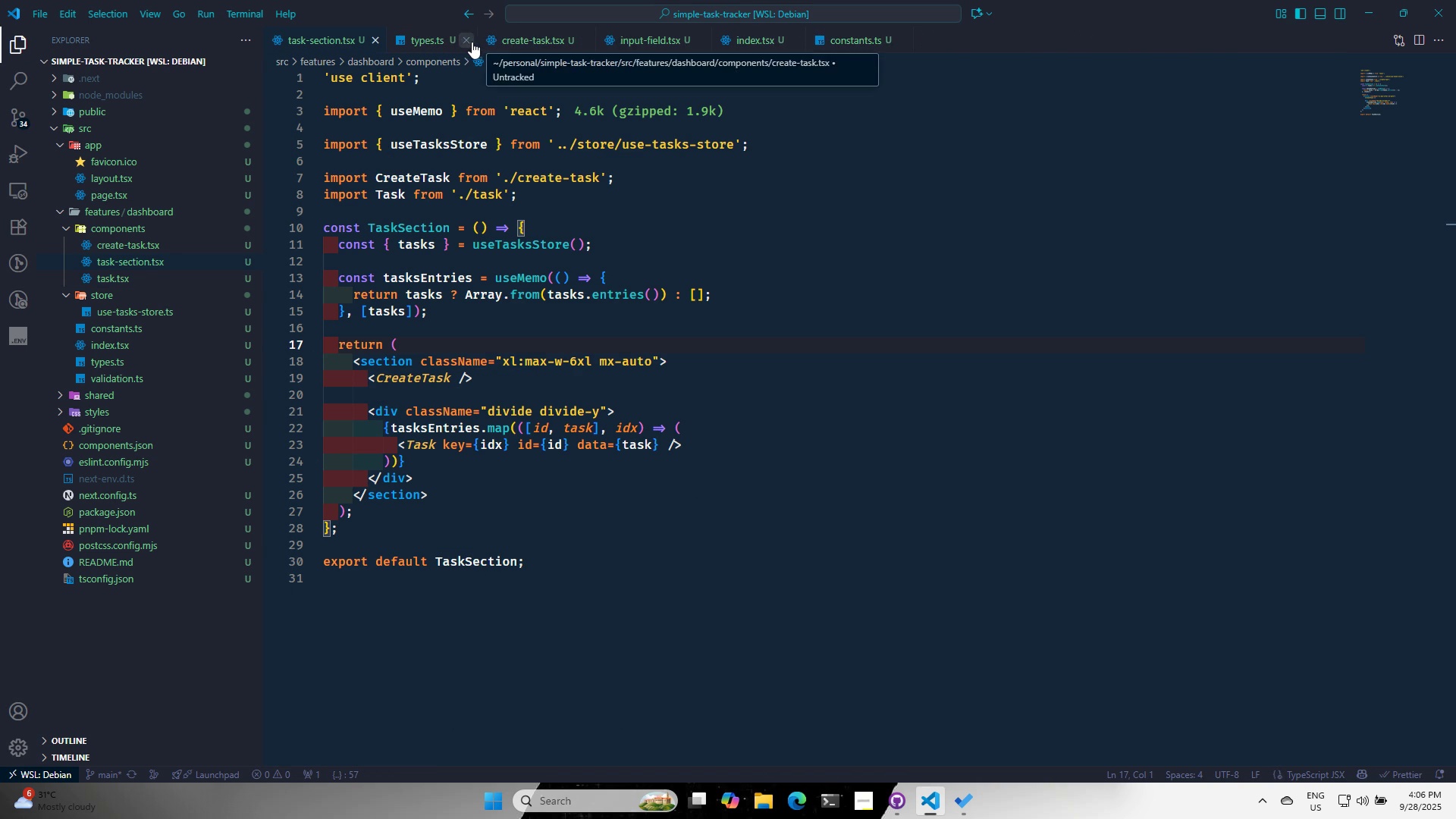 
left_click([471, 42])
 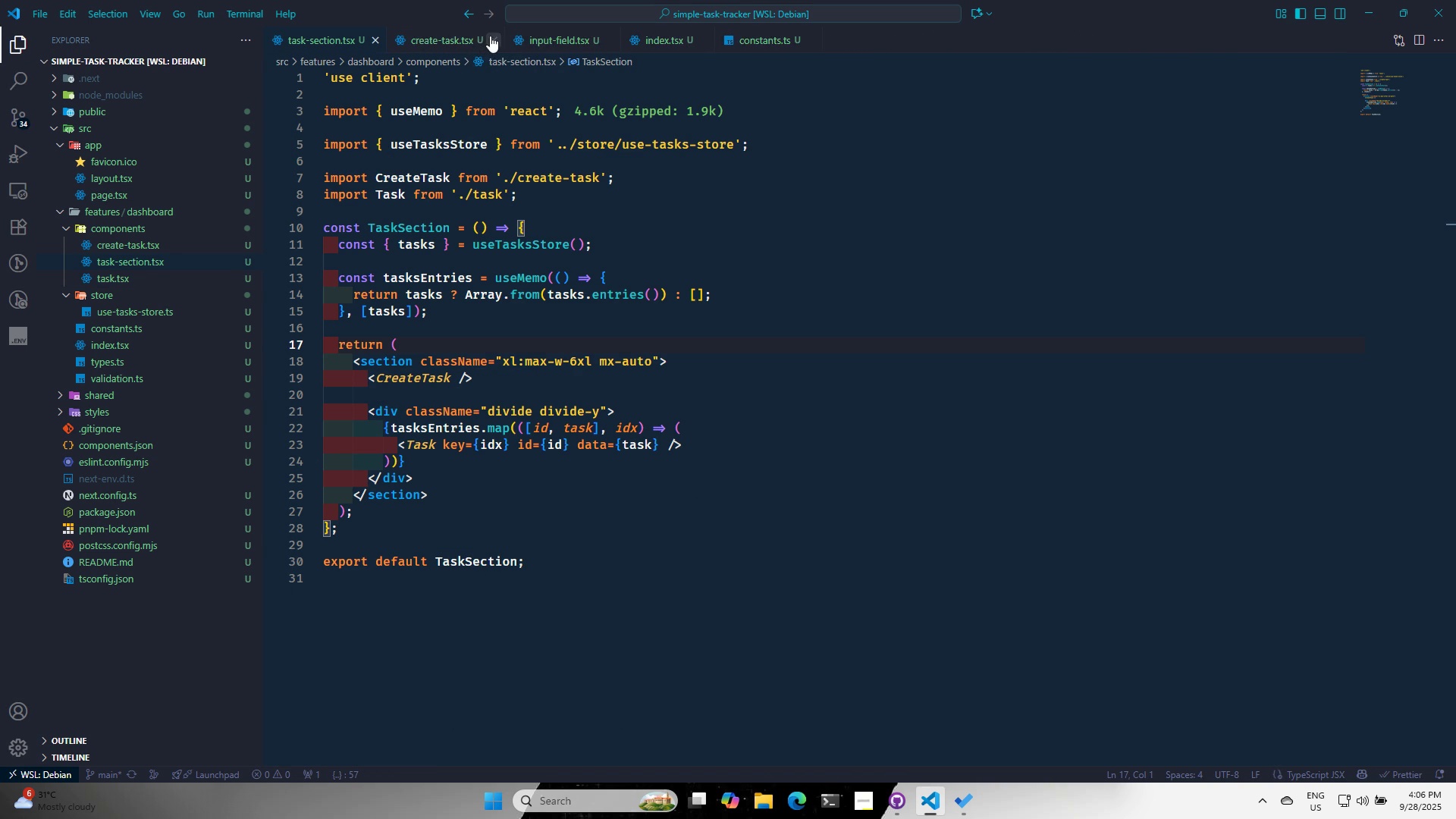 
left_click([490, 36])
 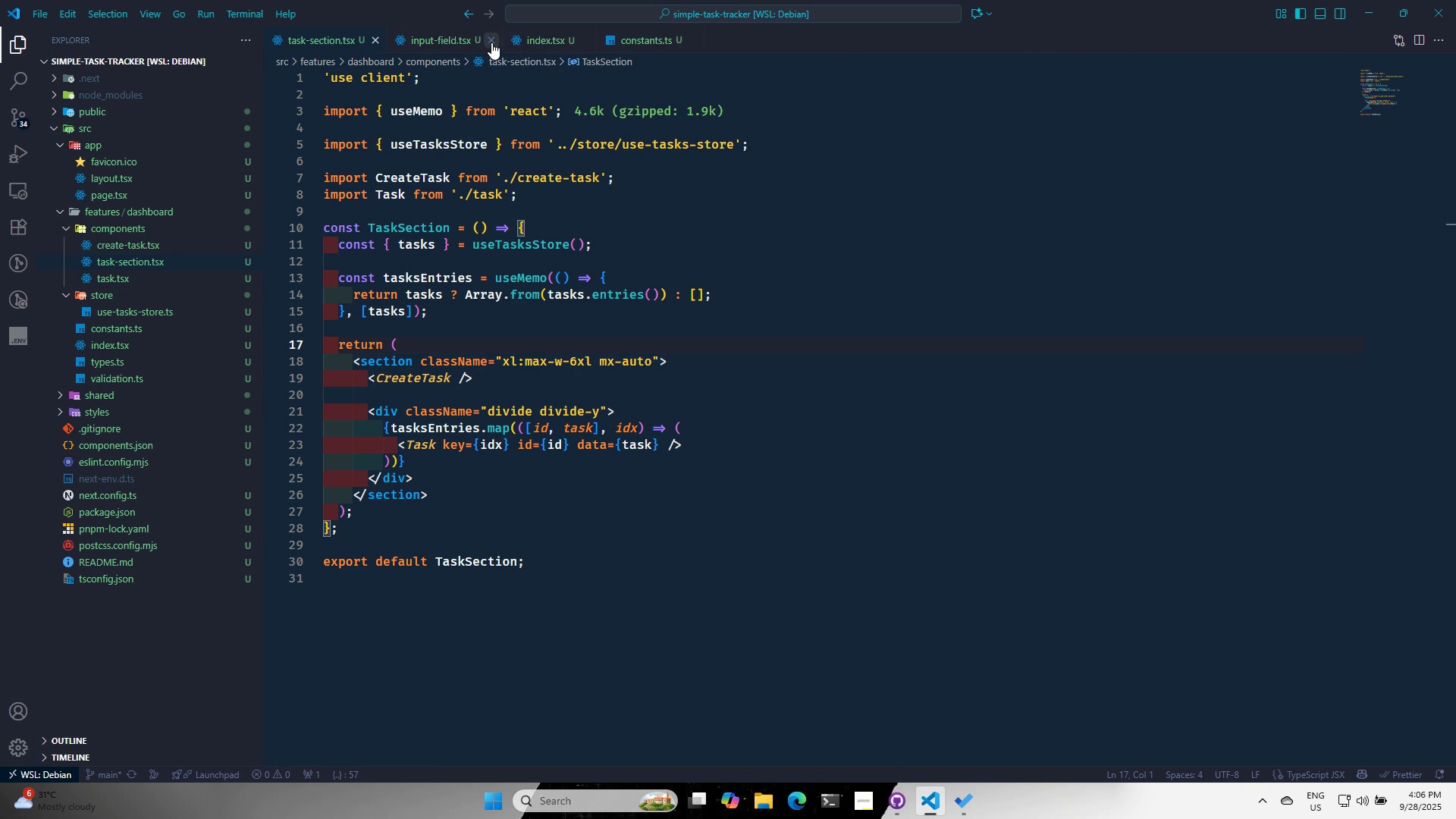 
left_click([491, 42])
 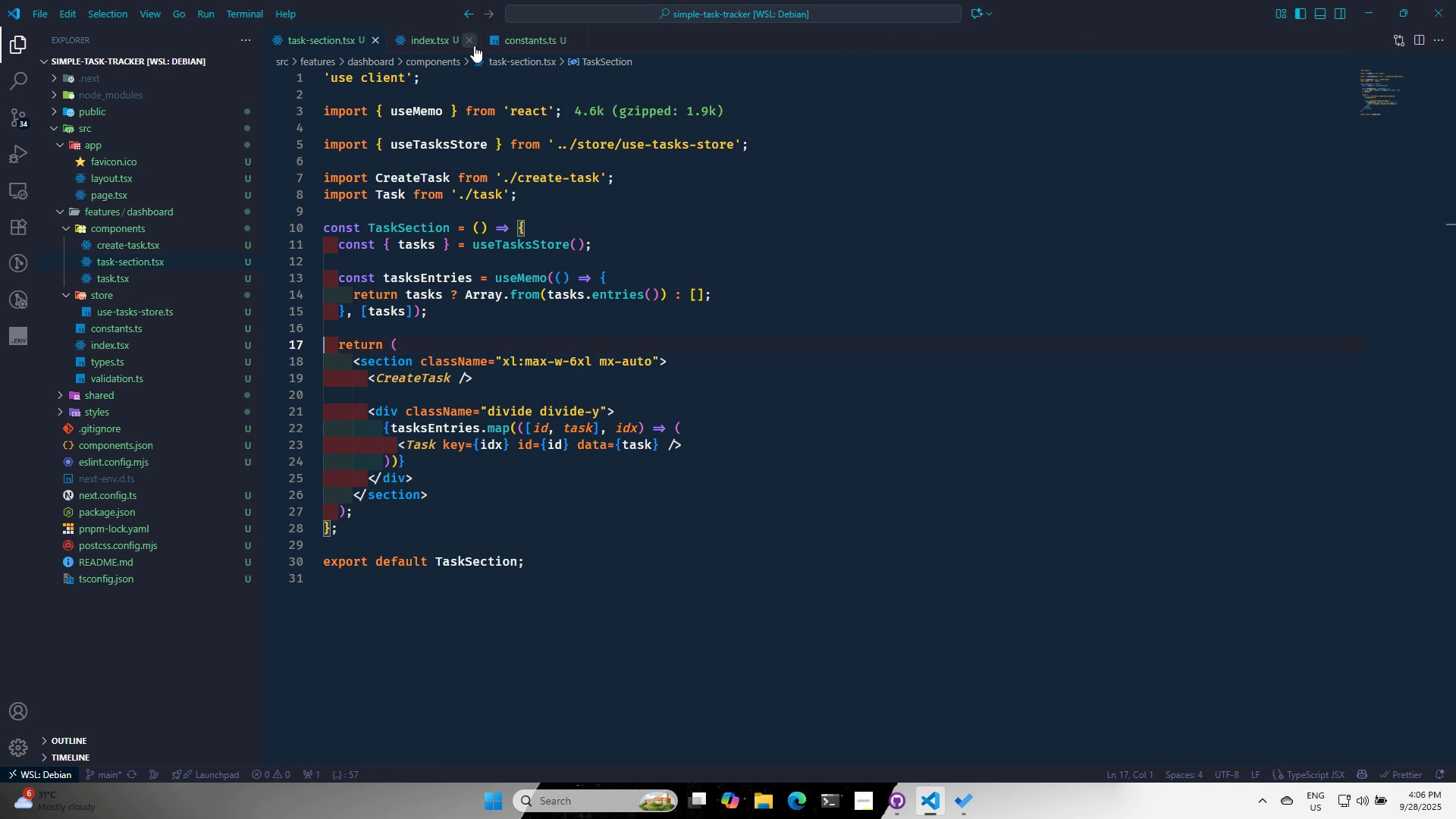 
left_click([474, 46])
 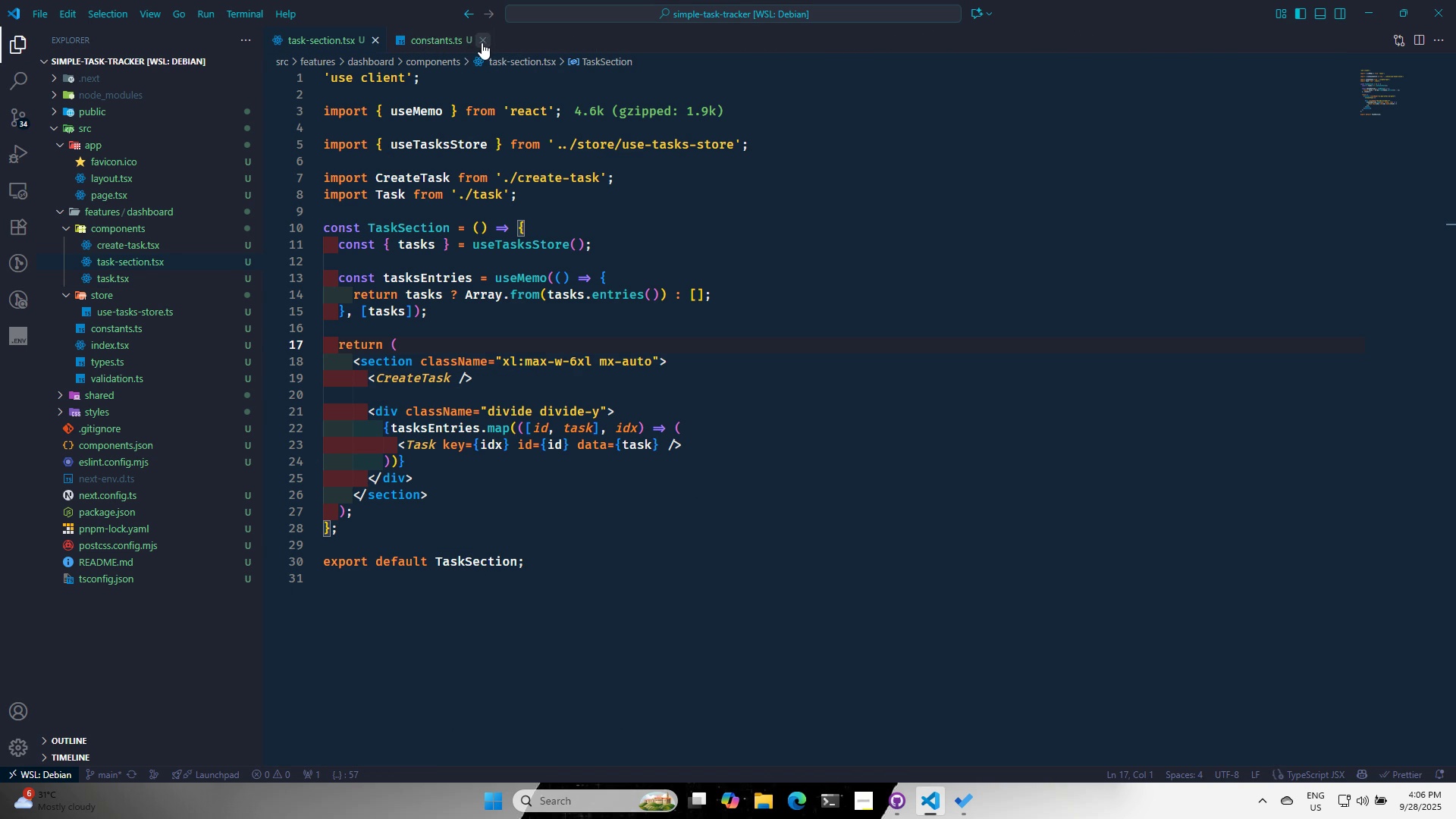 
left_click([481, 43])
 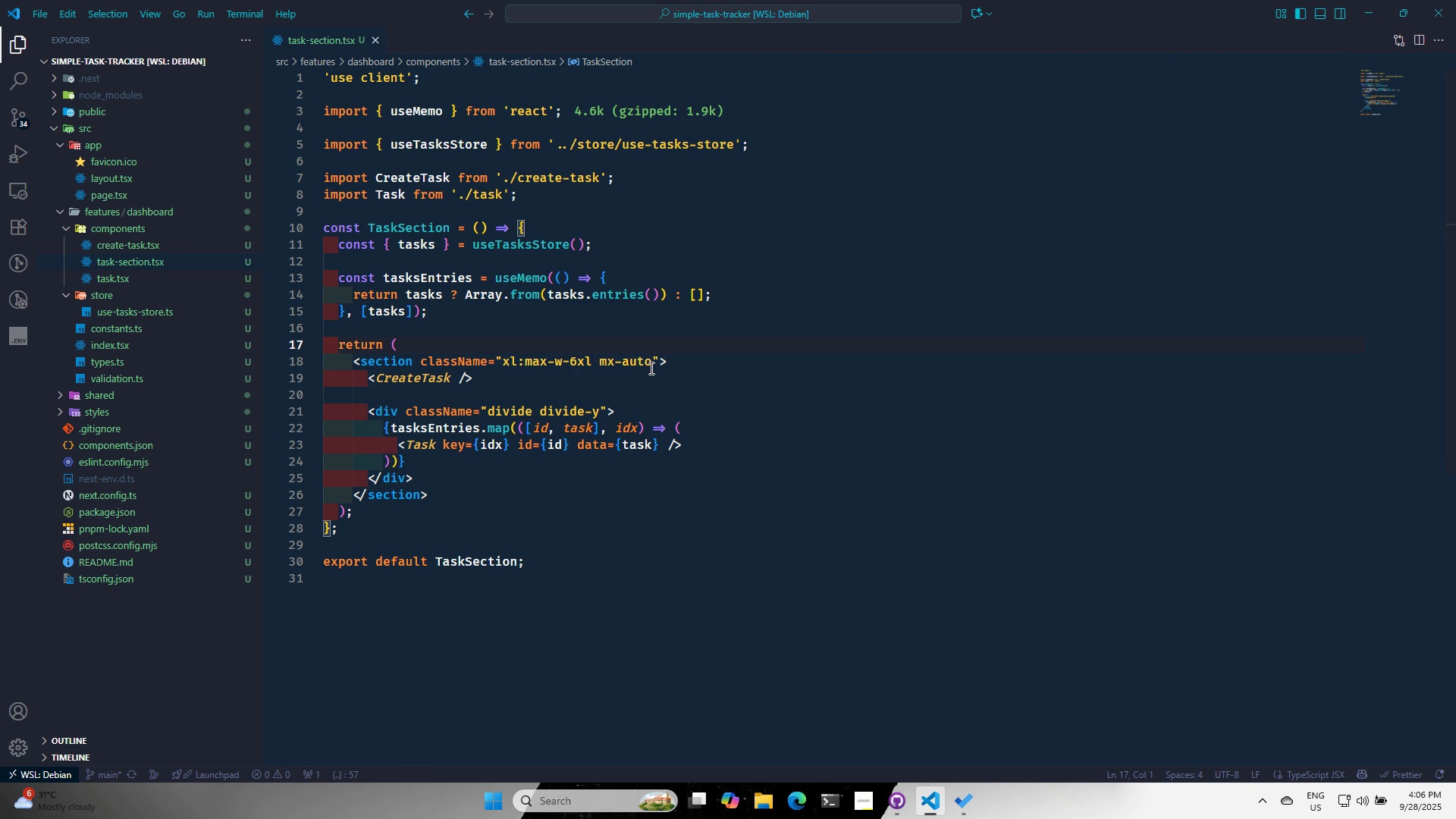 
left_click([653, 366])
 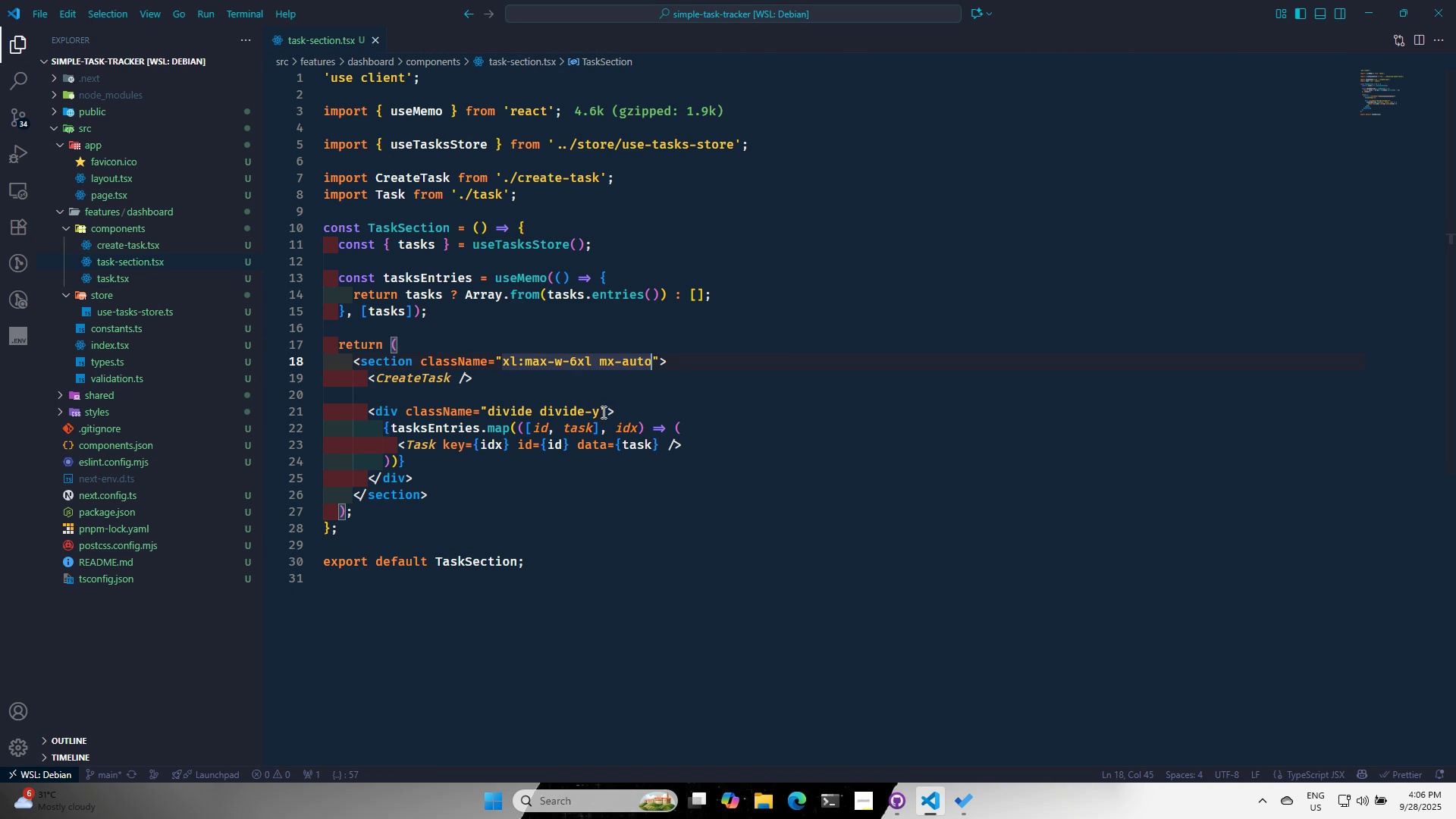 
left_click([599, 413])
 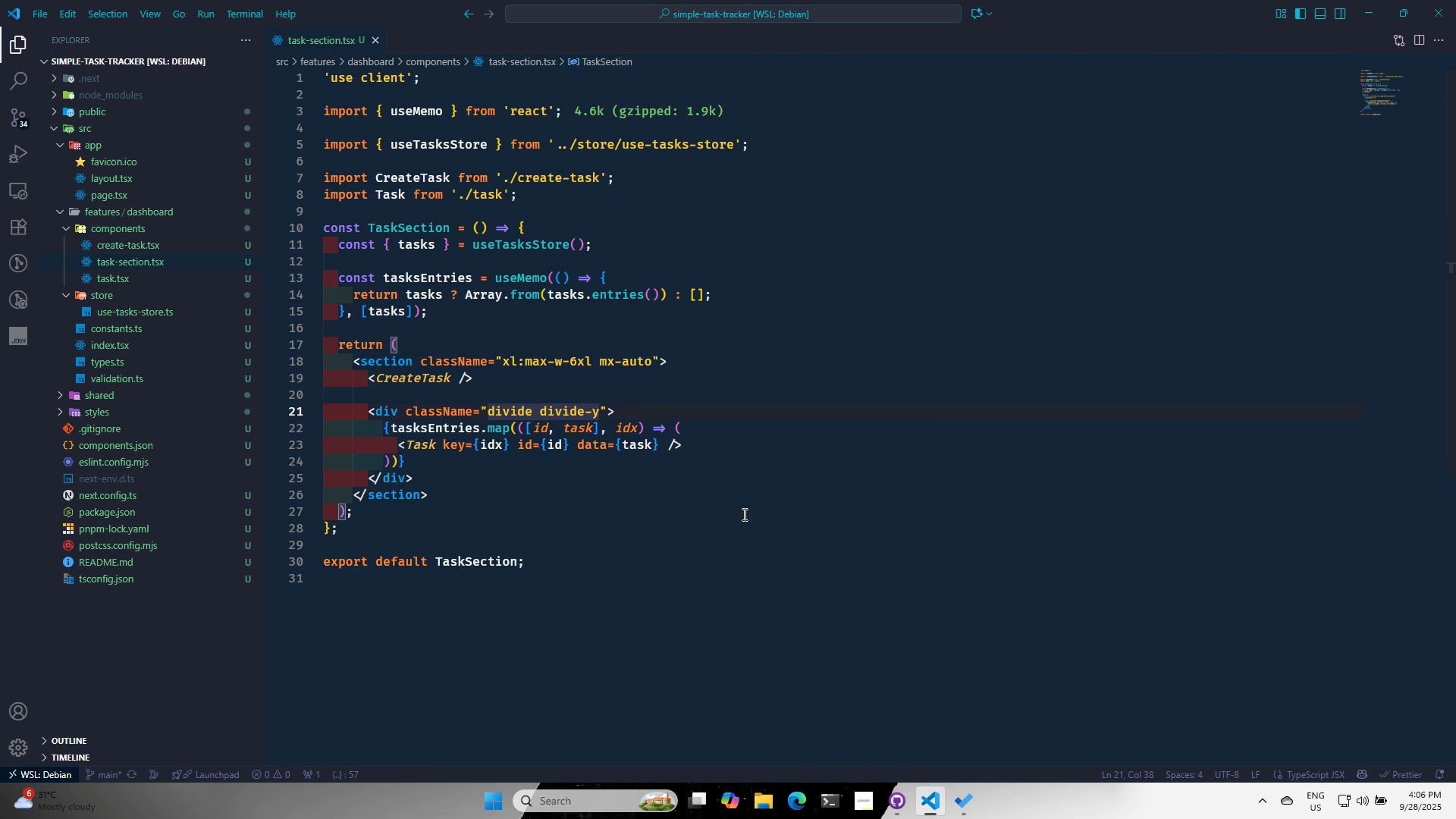 
type( mt-10)